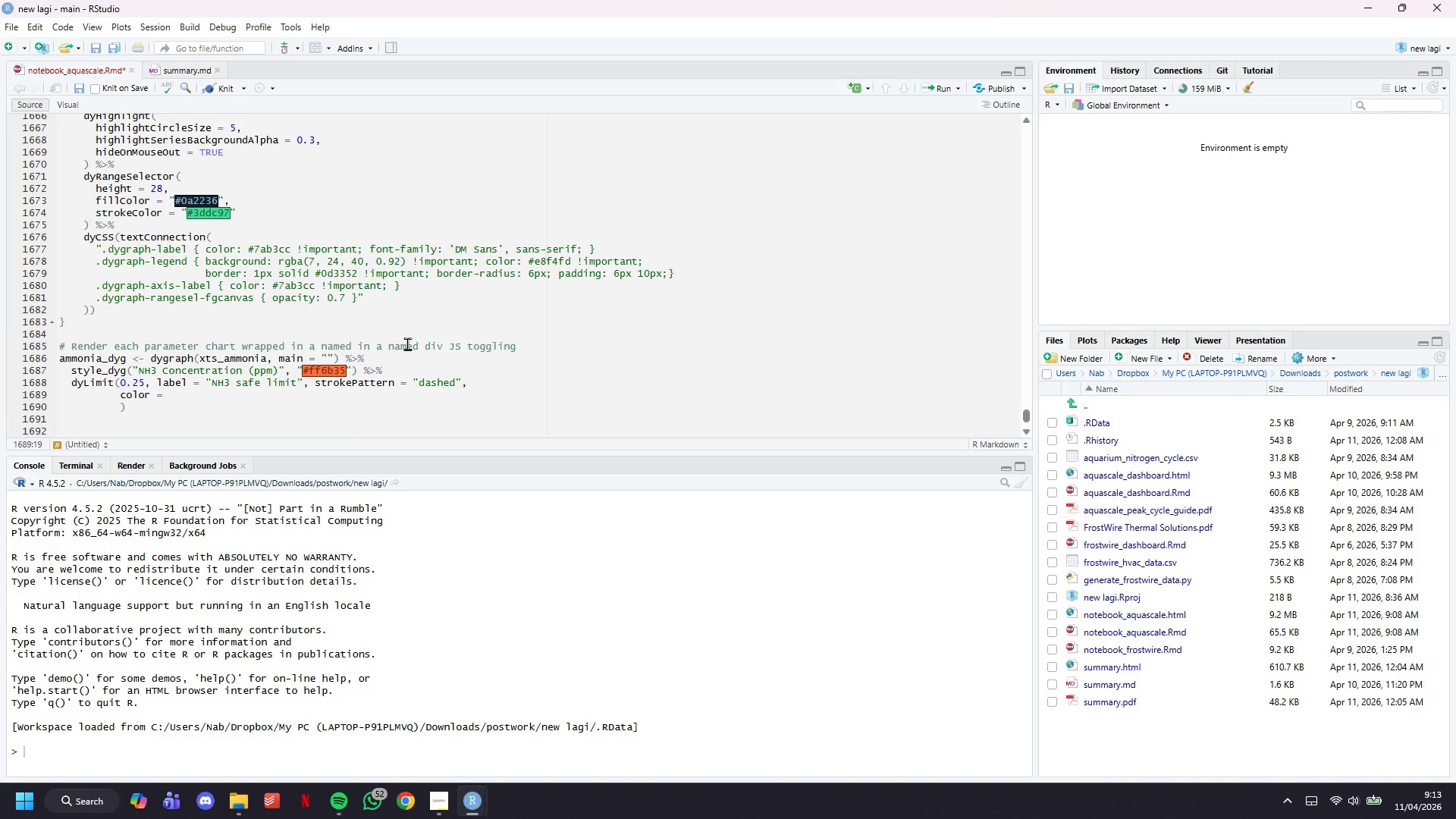 
scroll: coordinate [362, 279], scroll_direction: down, amount: 2.0
 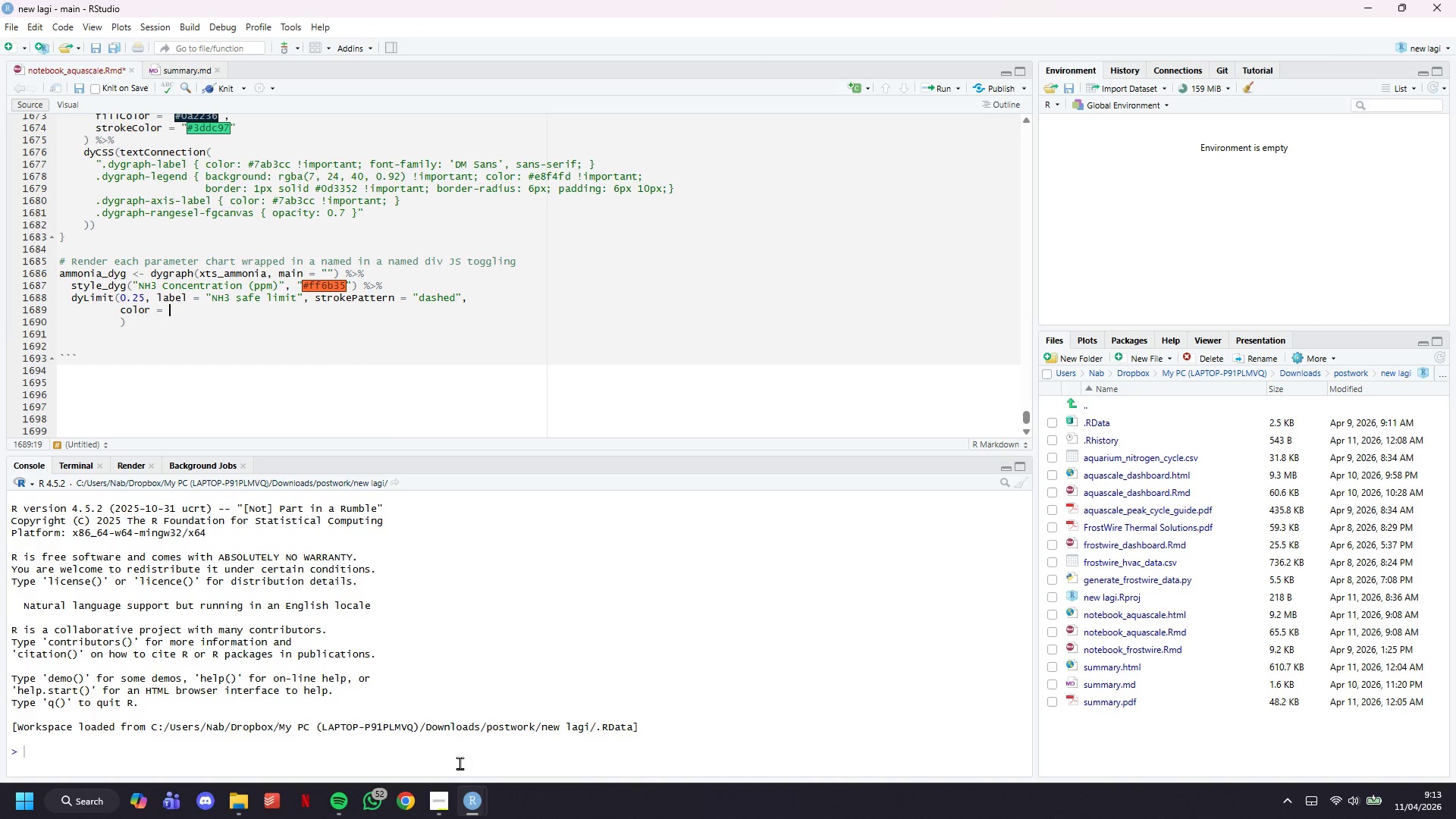 
left_click([436, 808])